 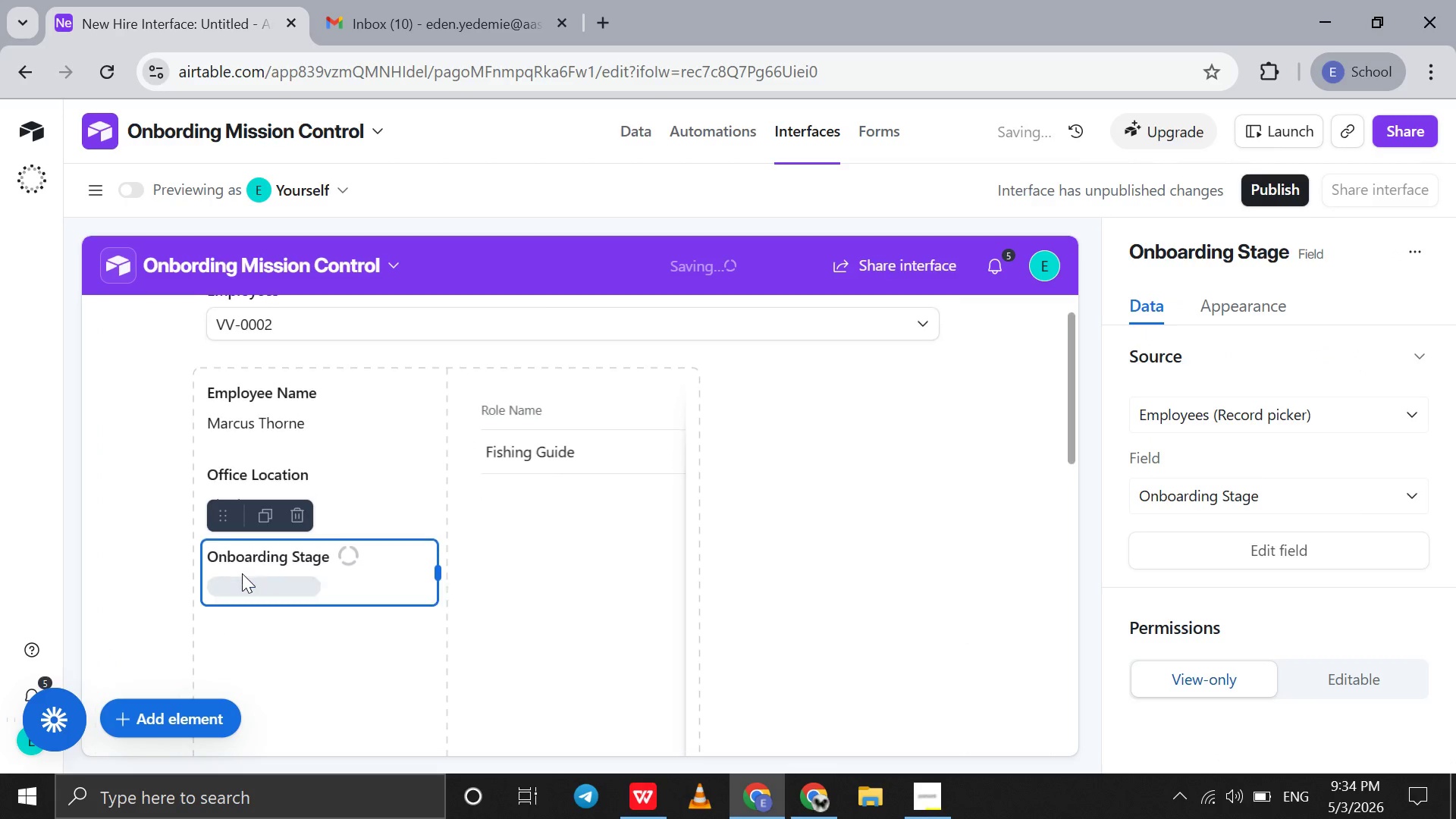 
scroll: coordinate [452, 601], scroll_direction: down, amount: 8.0
 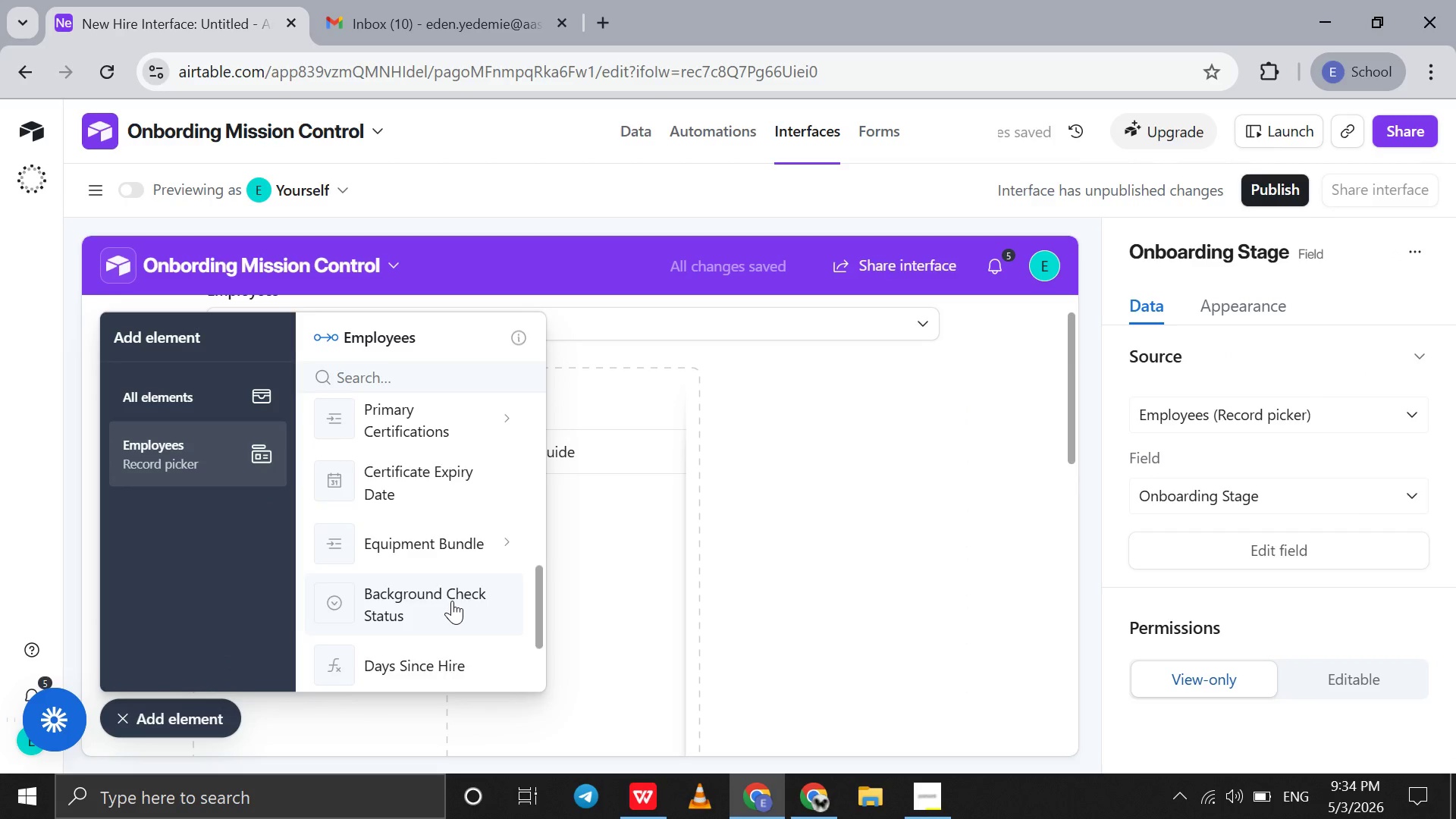 
scroll: coordinate [452, 601], scroll_direction: up, amount: 2.0
 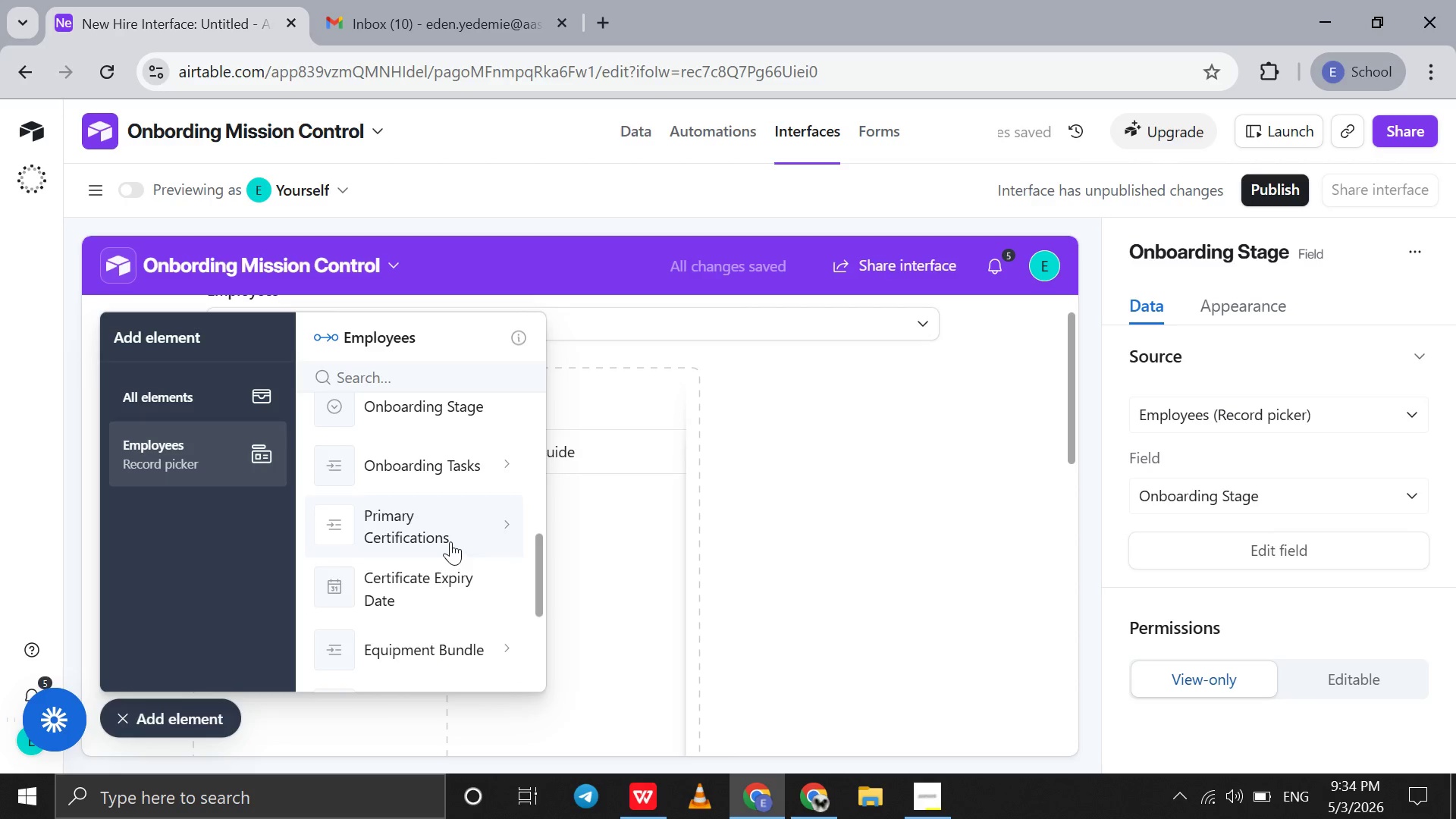 
left_click([450, 541])
 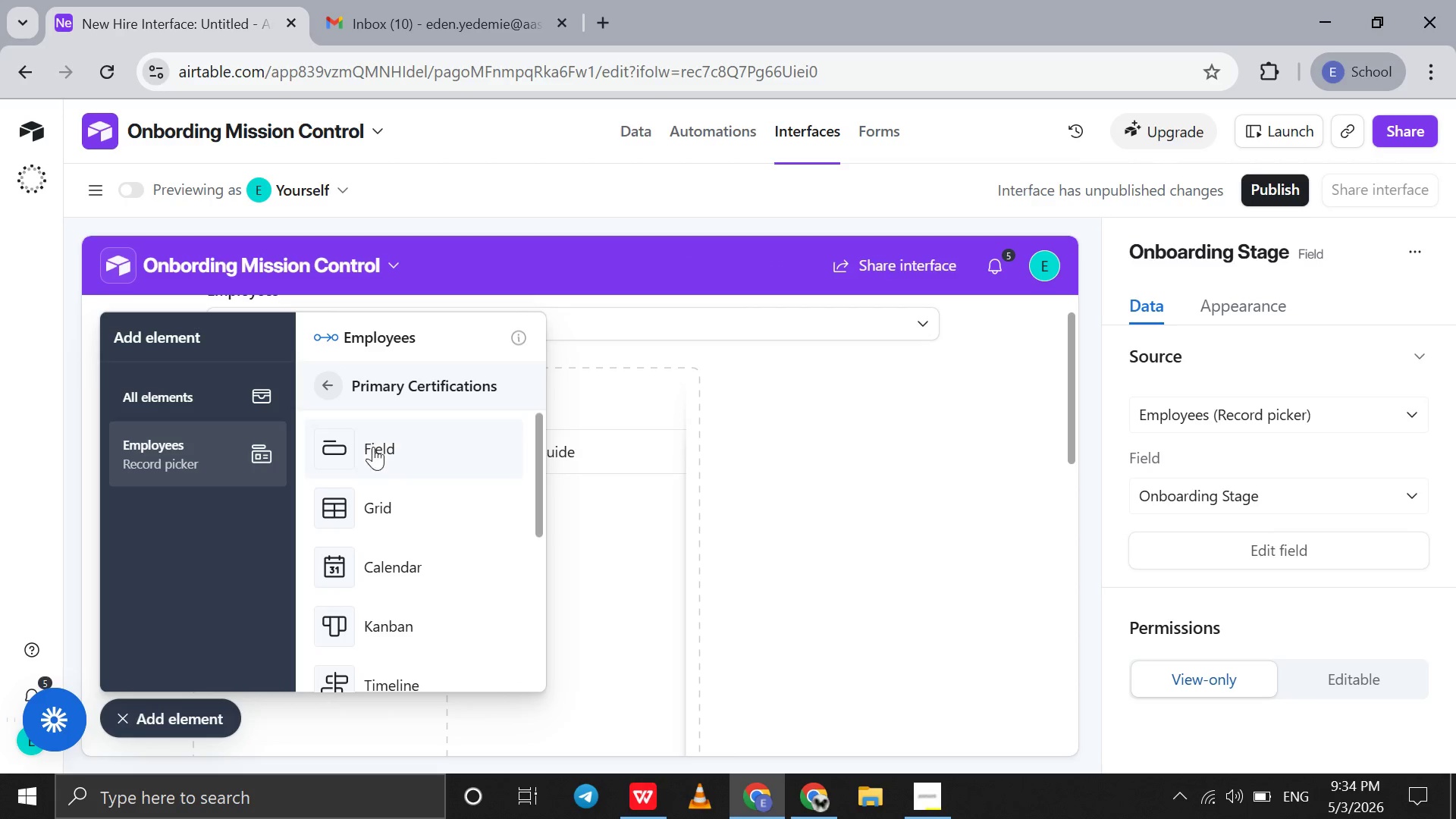 
scroll: coordinate [406, 601], scroll_direction: down, amount: 2.0
 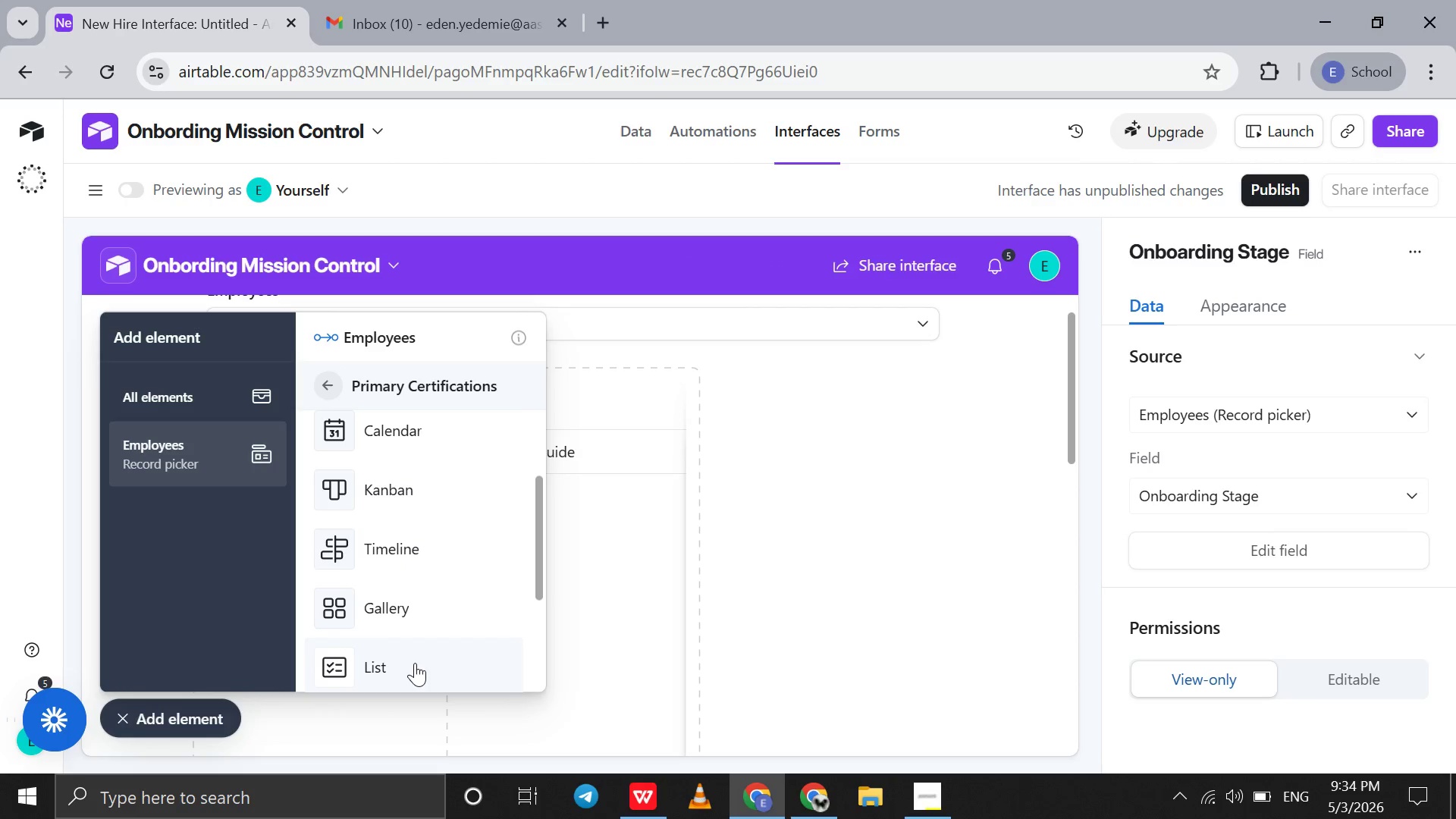 
left_click([415, 663])
 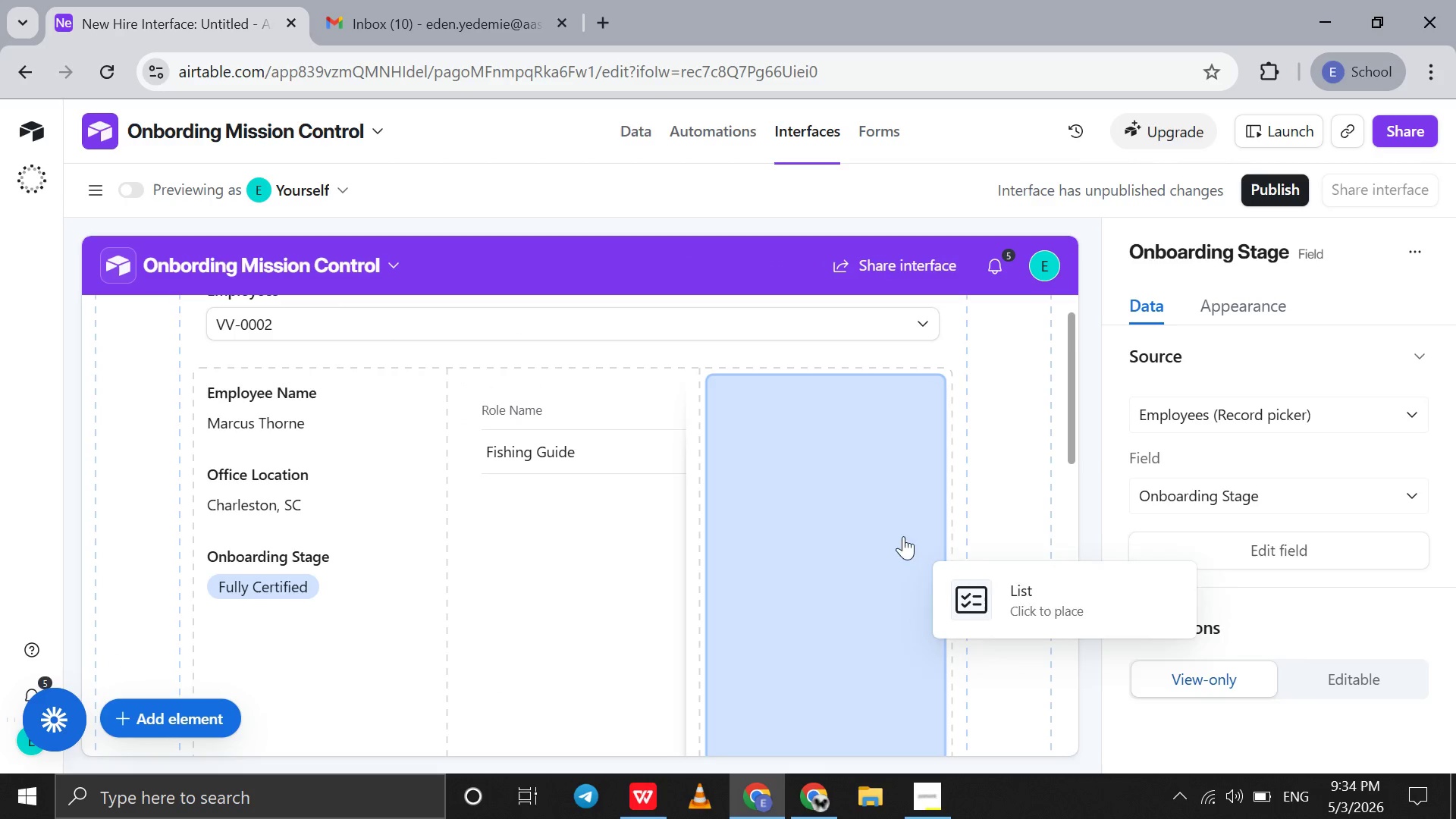 
left_click([882, 515])
 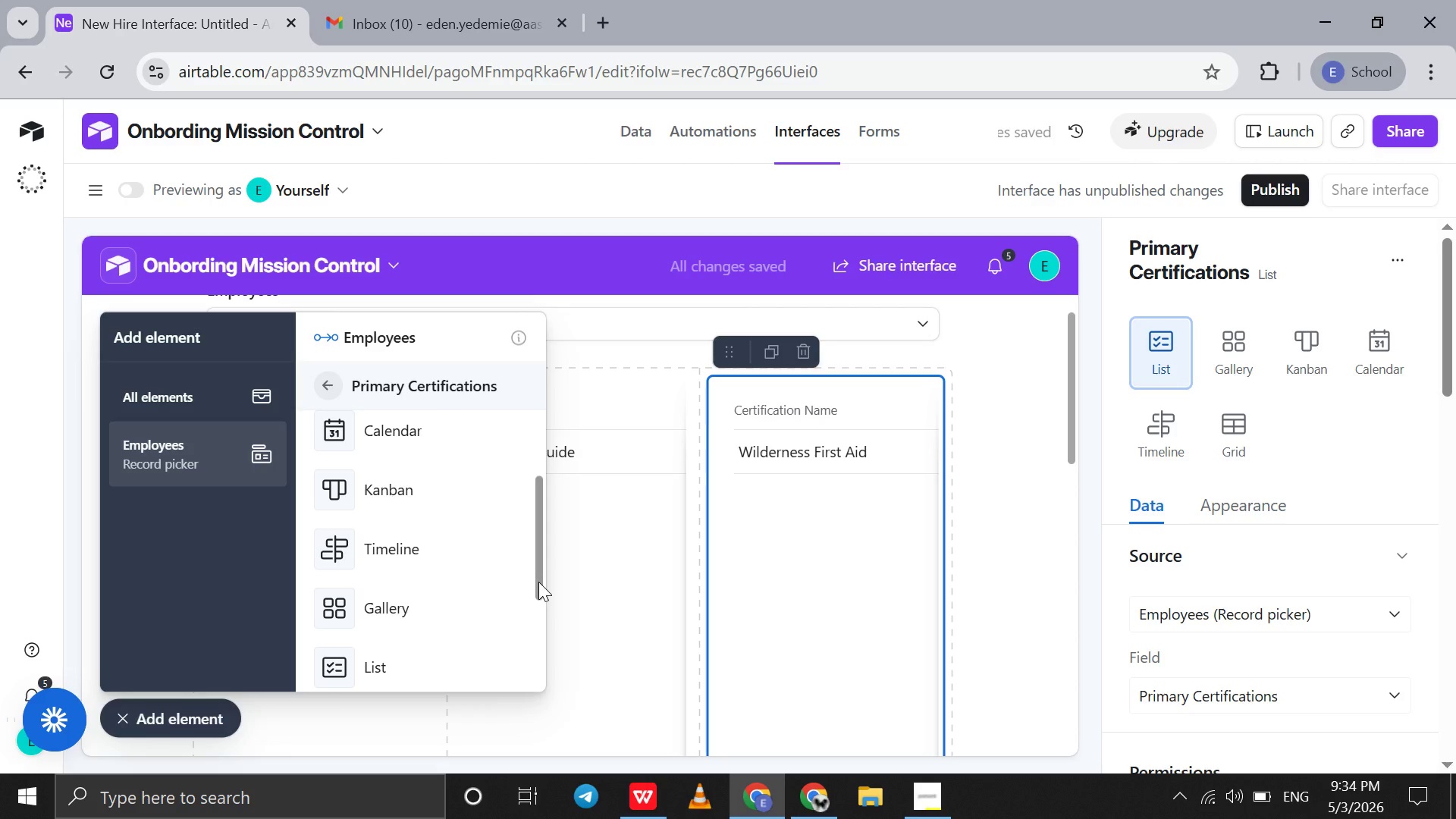 
scroll: coordinate [334, 595], scroll_direction: down, amount: 5.0
 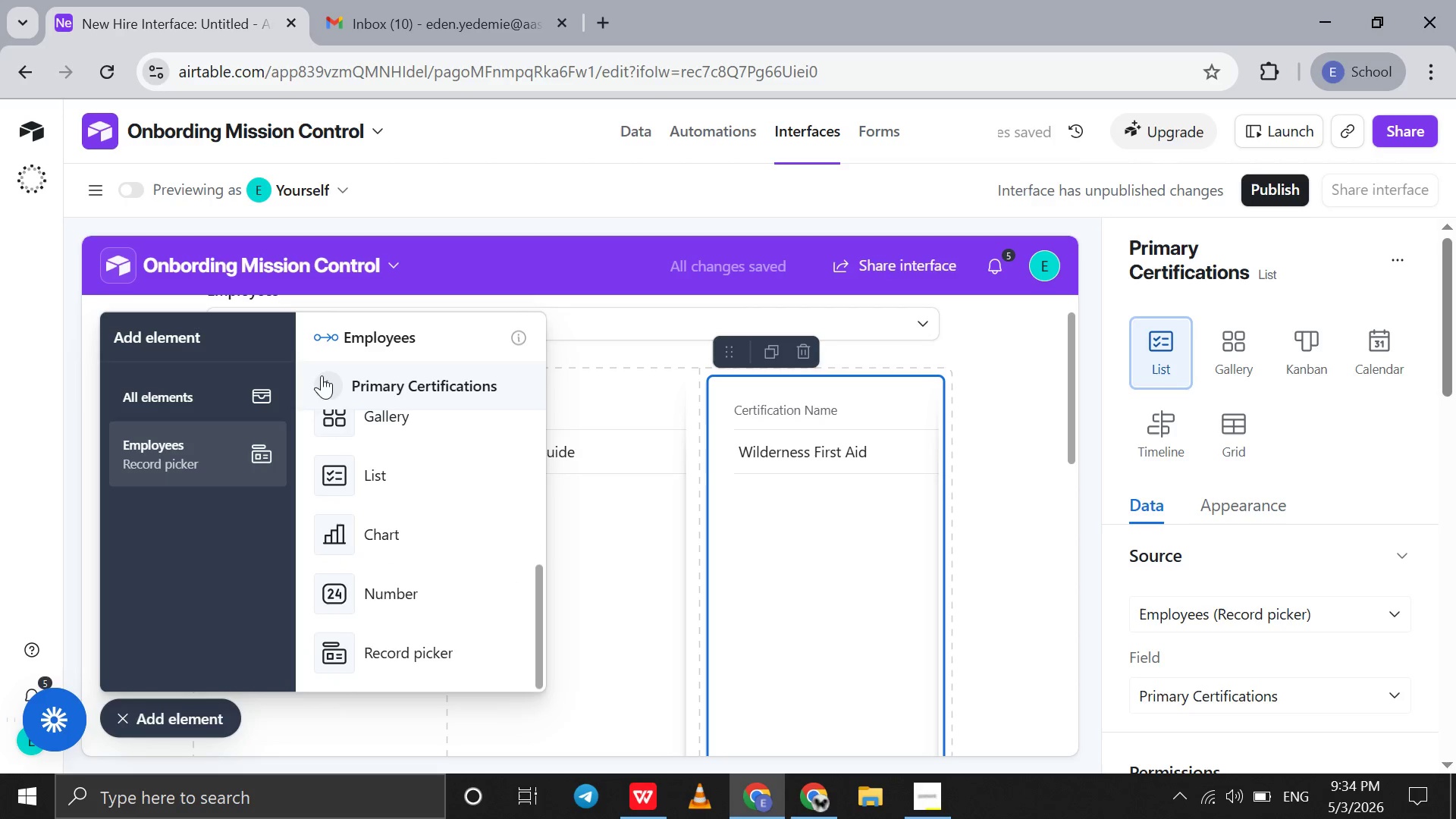 
left_click([331, 383])
 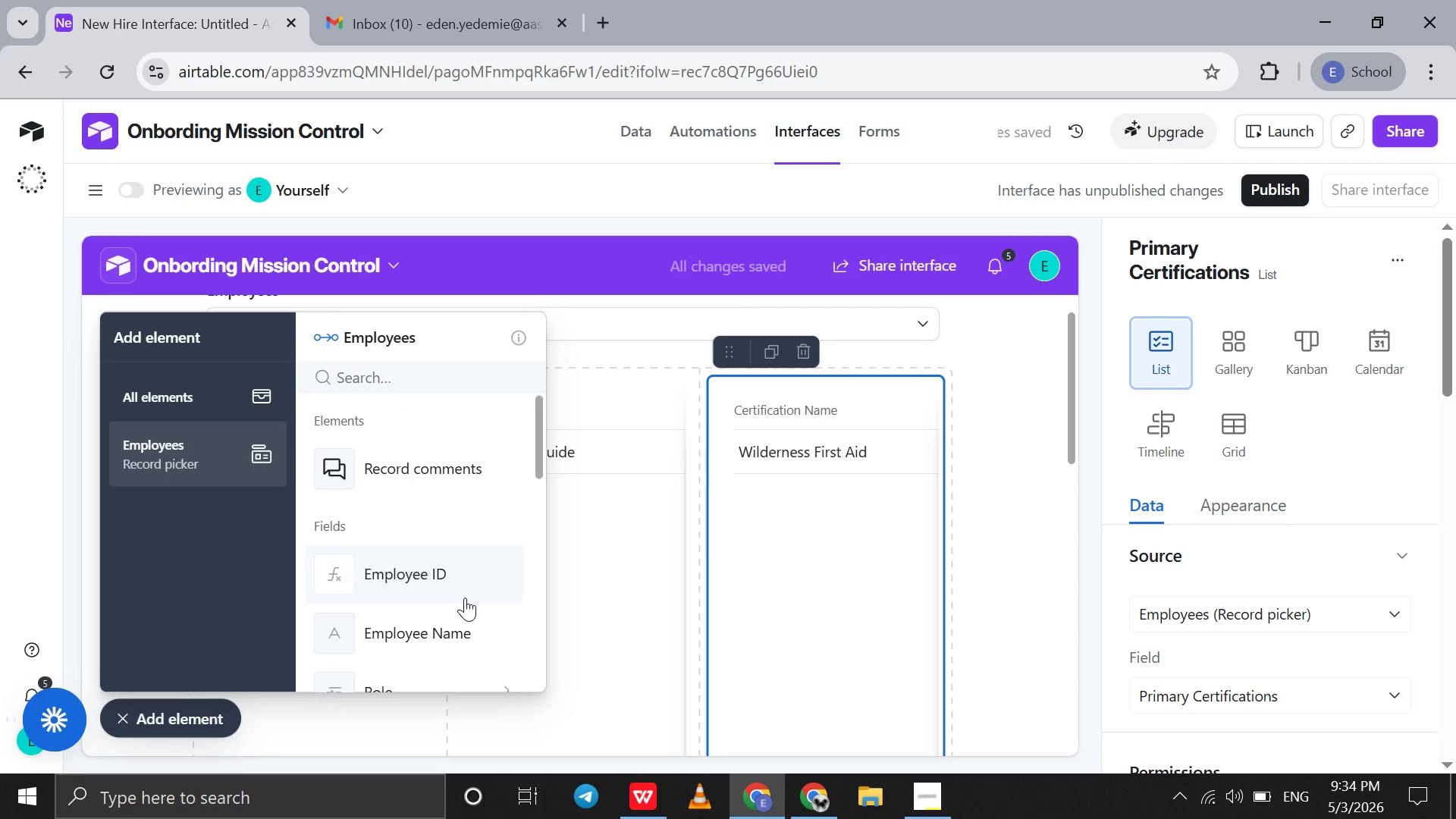 
scroll: coordinate [465, 598], scroll_direction: down, amount: 13.0
 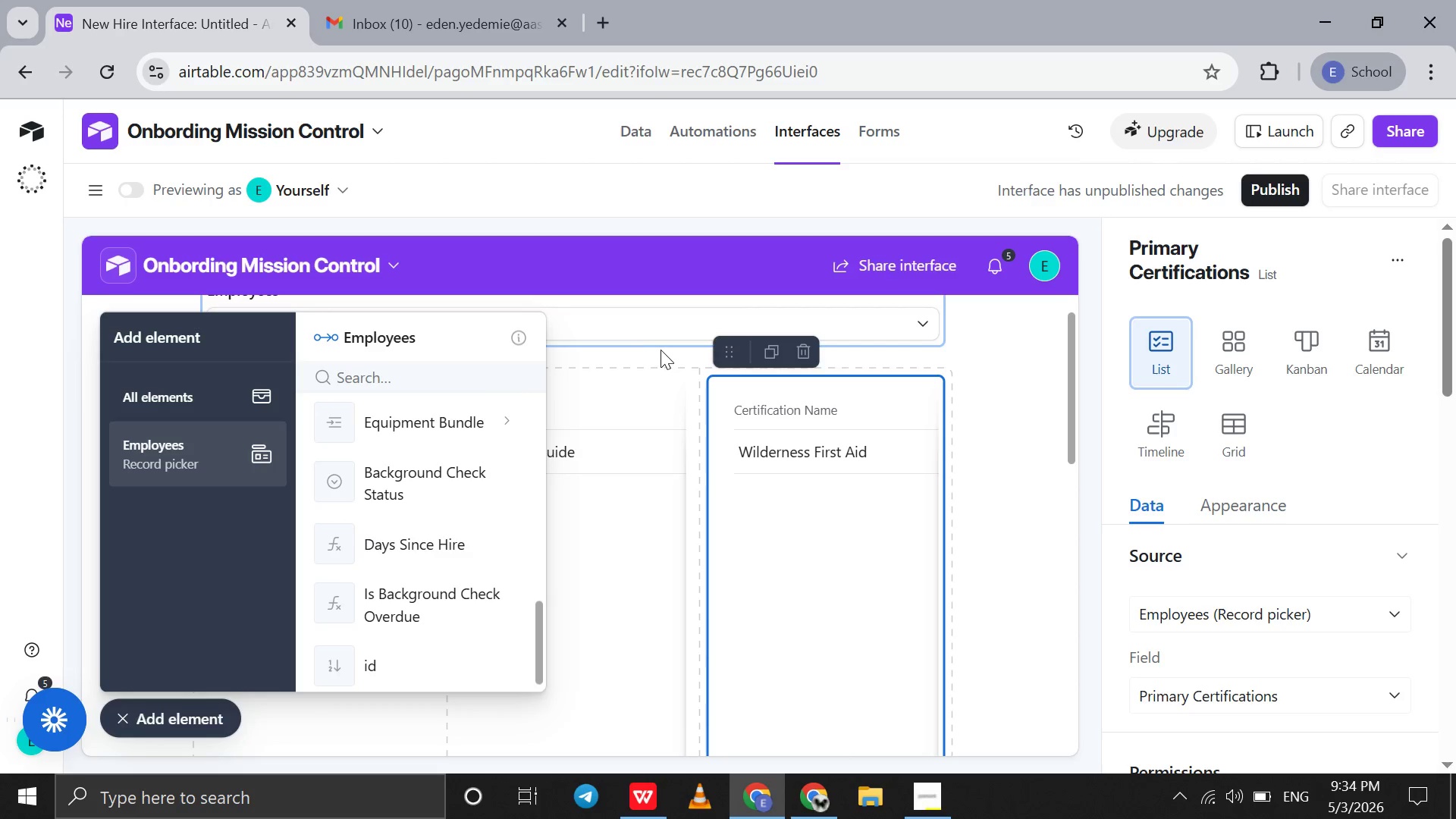 
left_click([661, 350])
 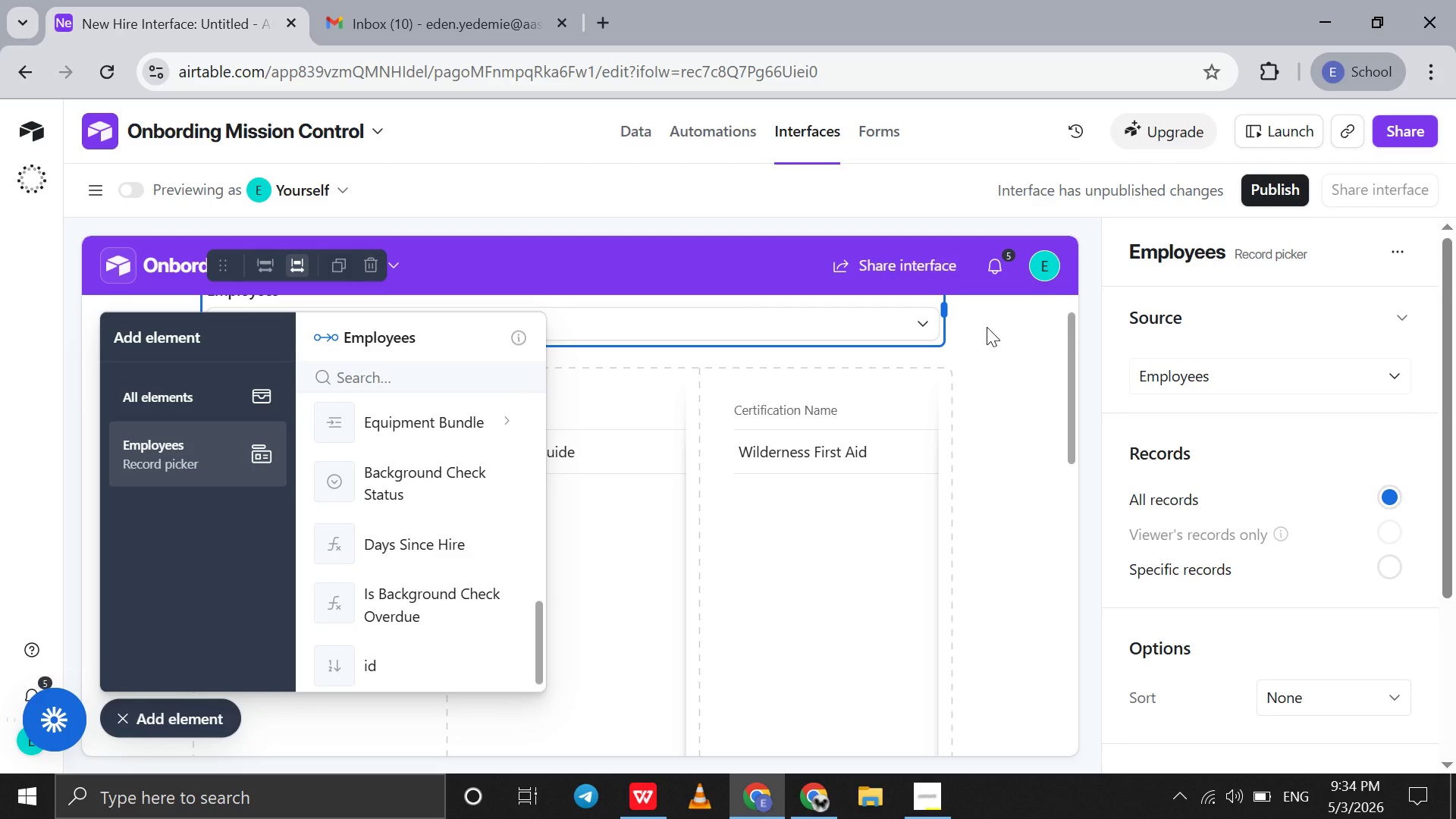 
left_click([987, 327])
 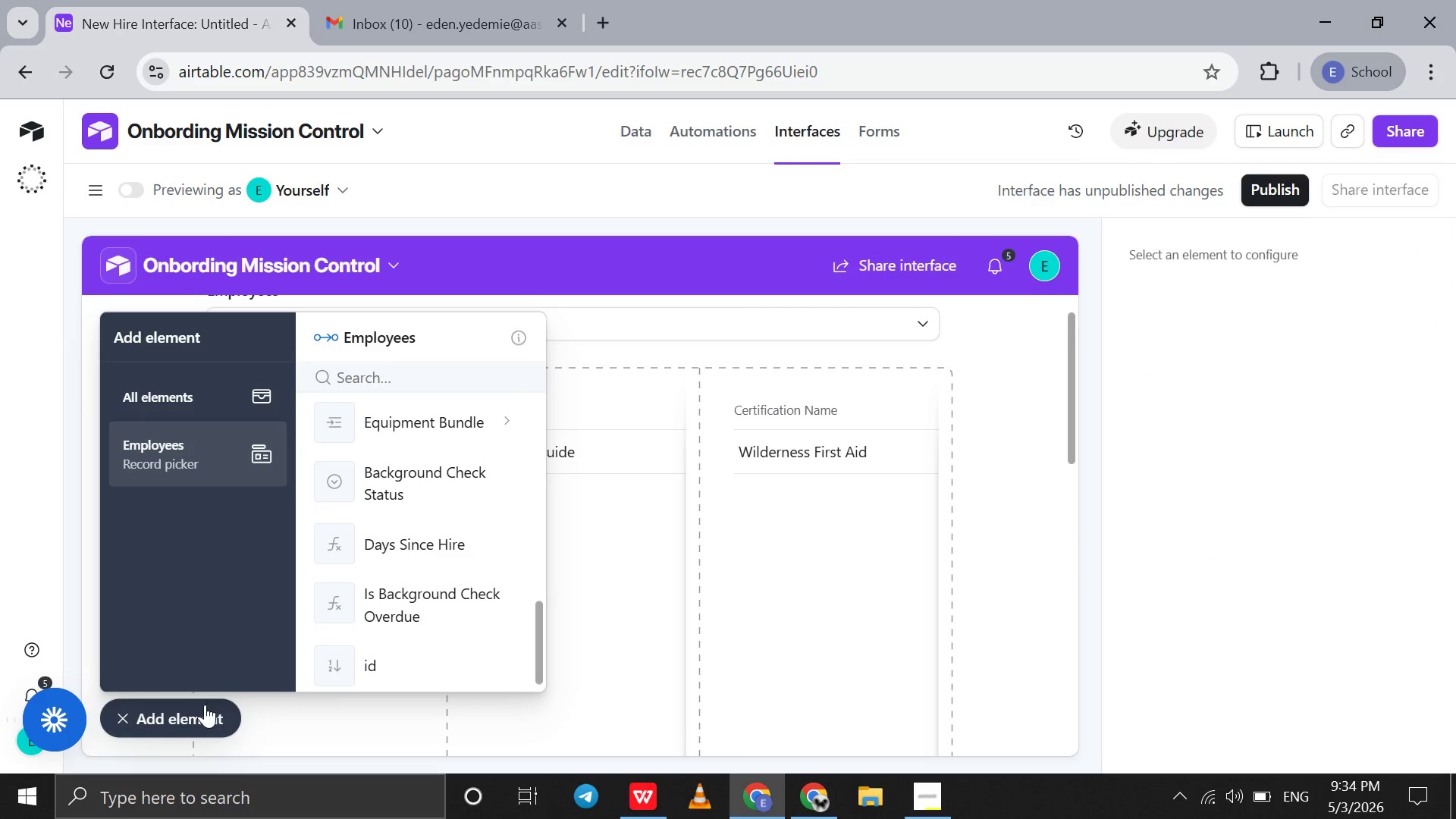 
left_click([200, 709])
 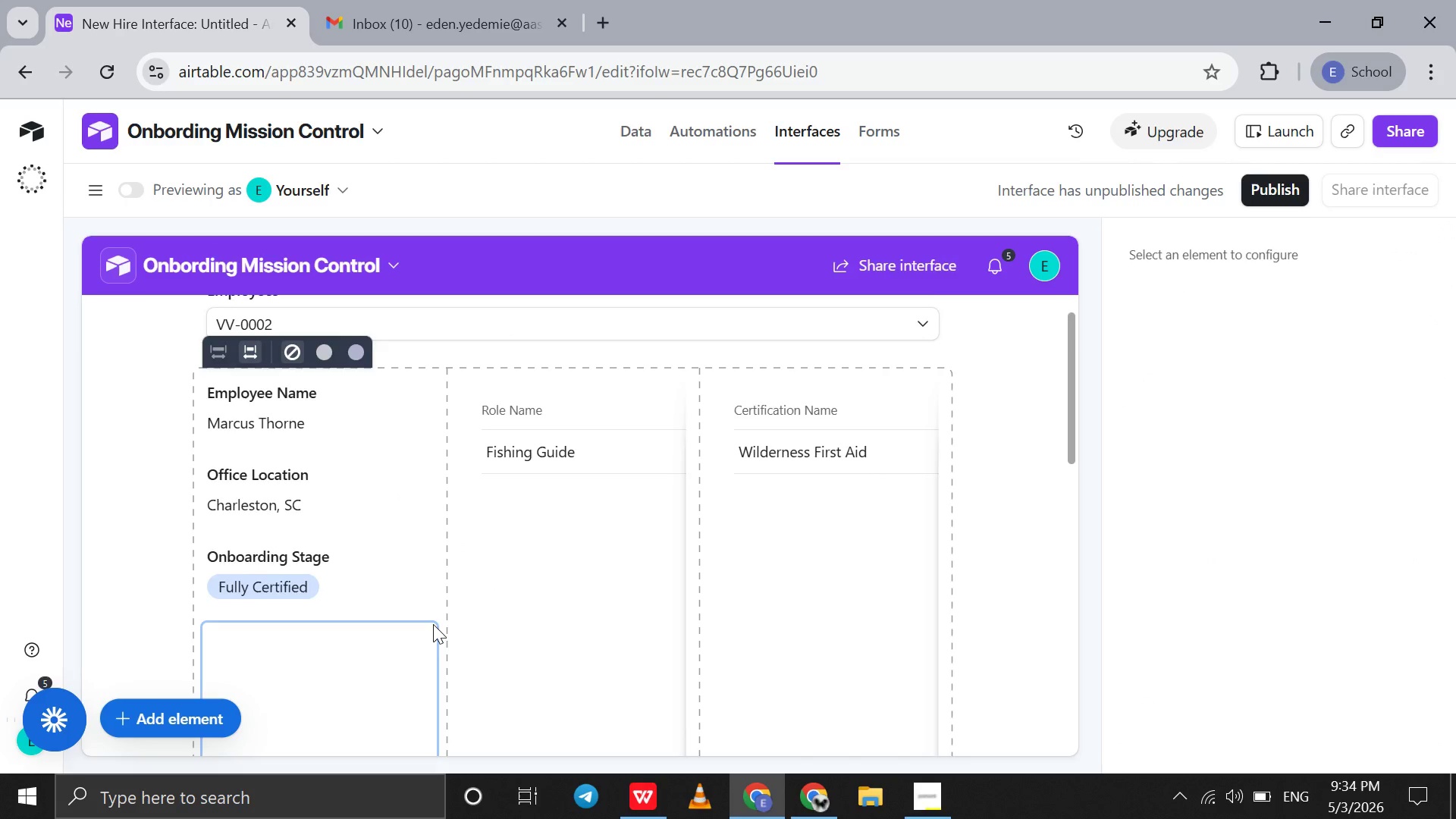 
scroll: coordinate [433, 624], scroll_direction: up, amount: 26.0
 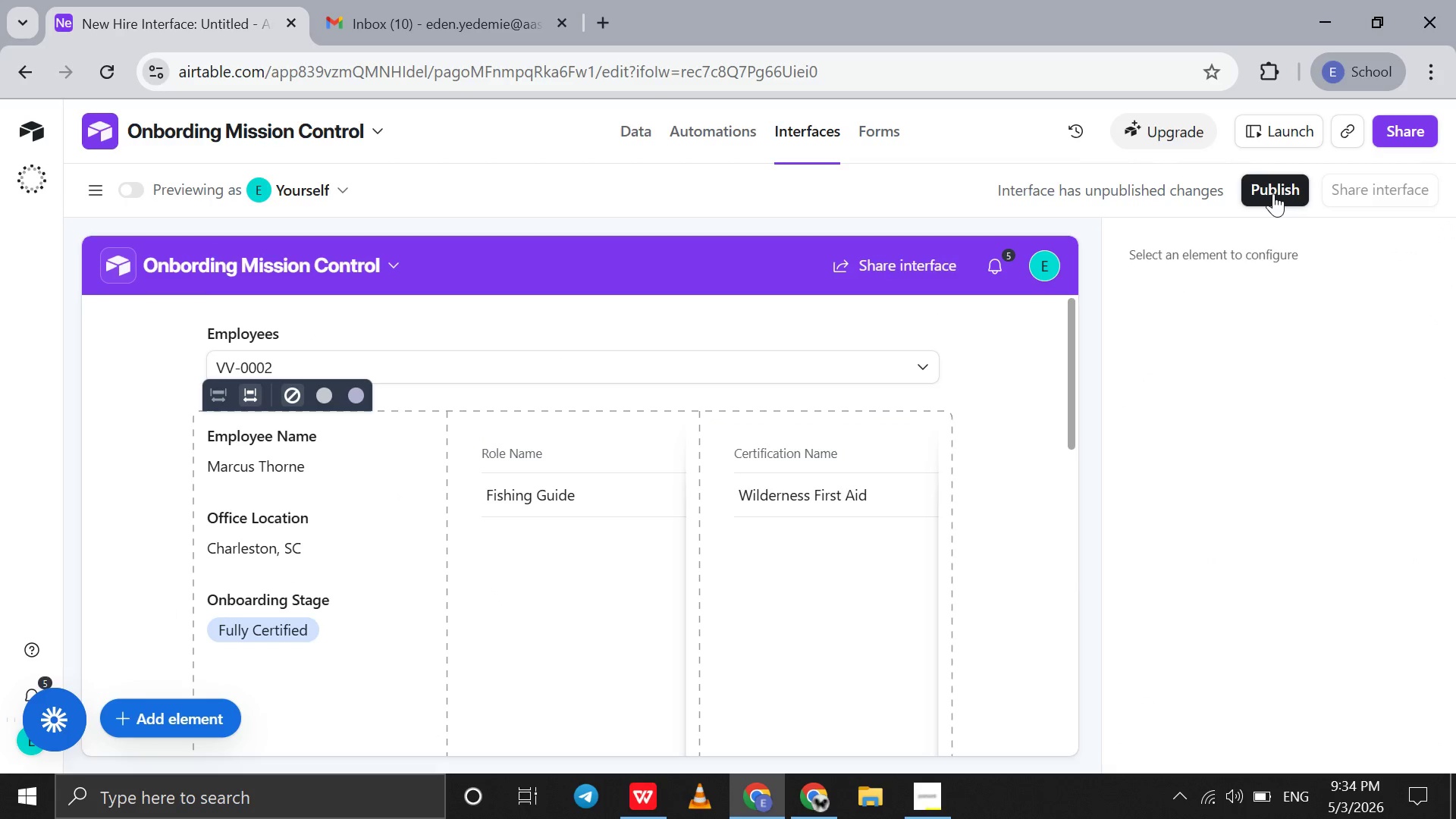 
left_click([1273, 193])
 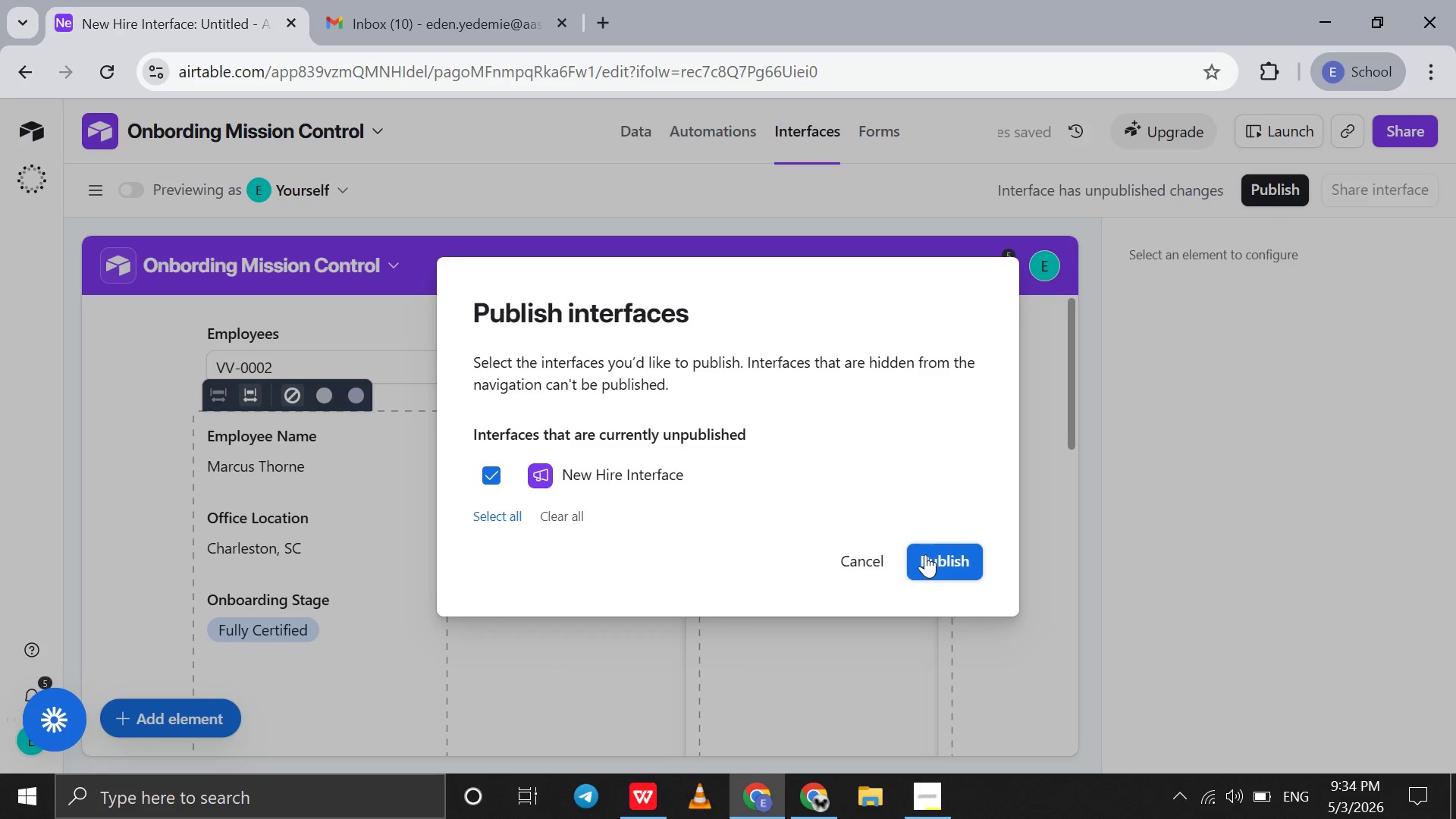 
left_click([927, 558])
 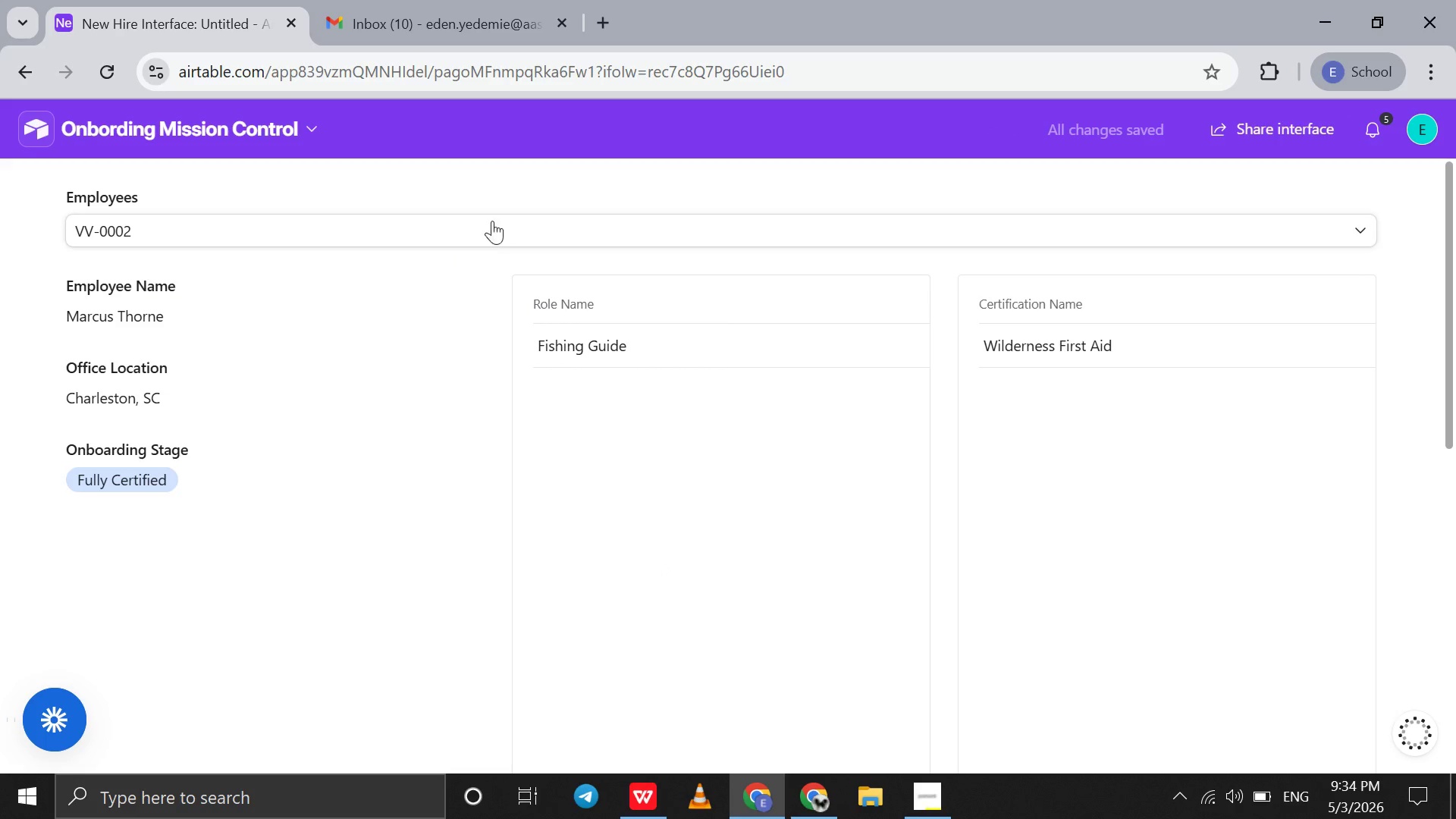 
left_click([479, 226])
 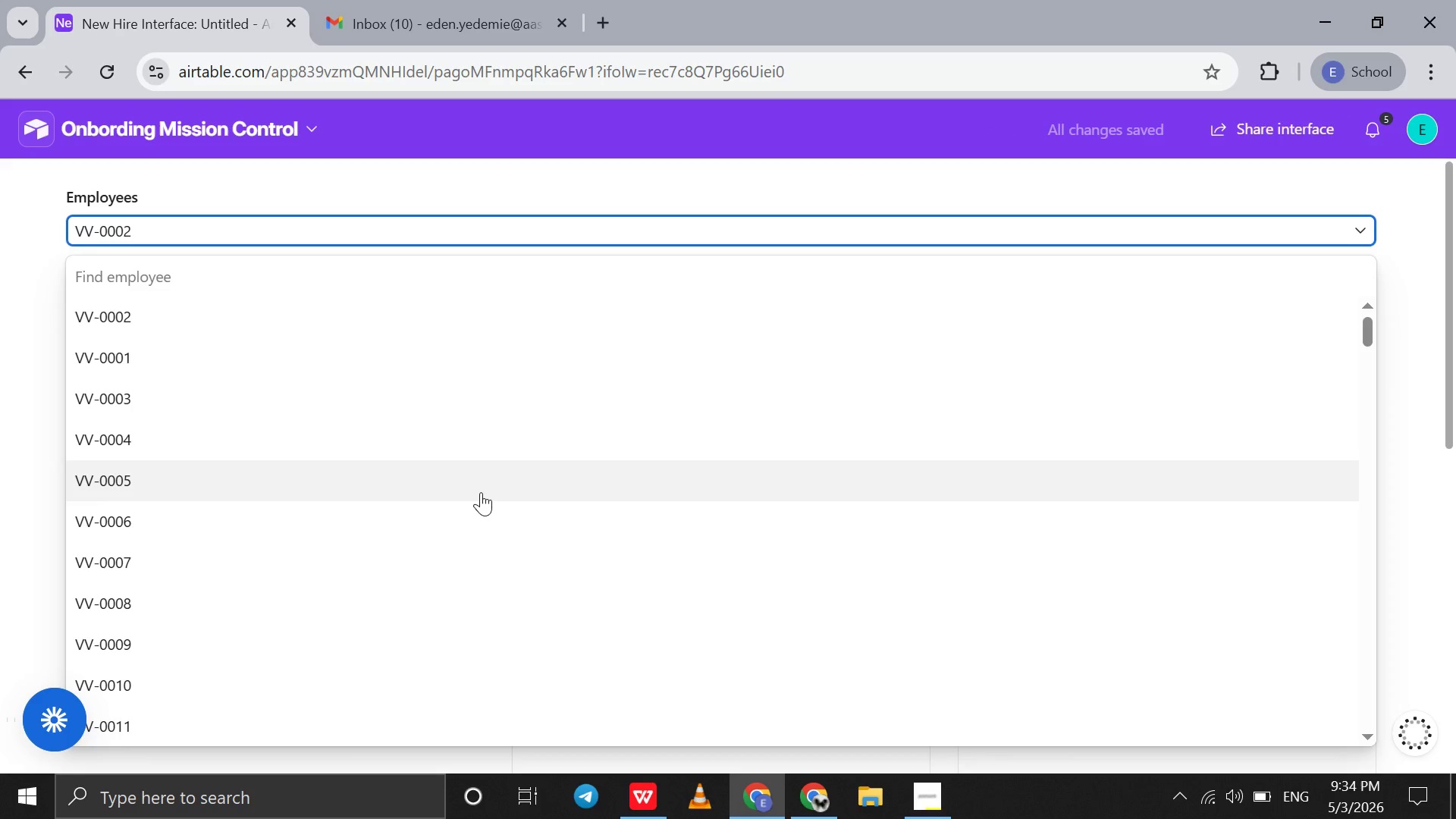 
left_click([481, 492])
 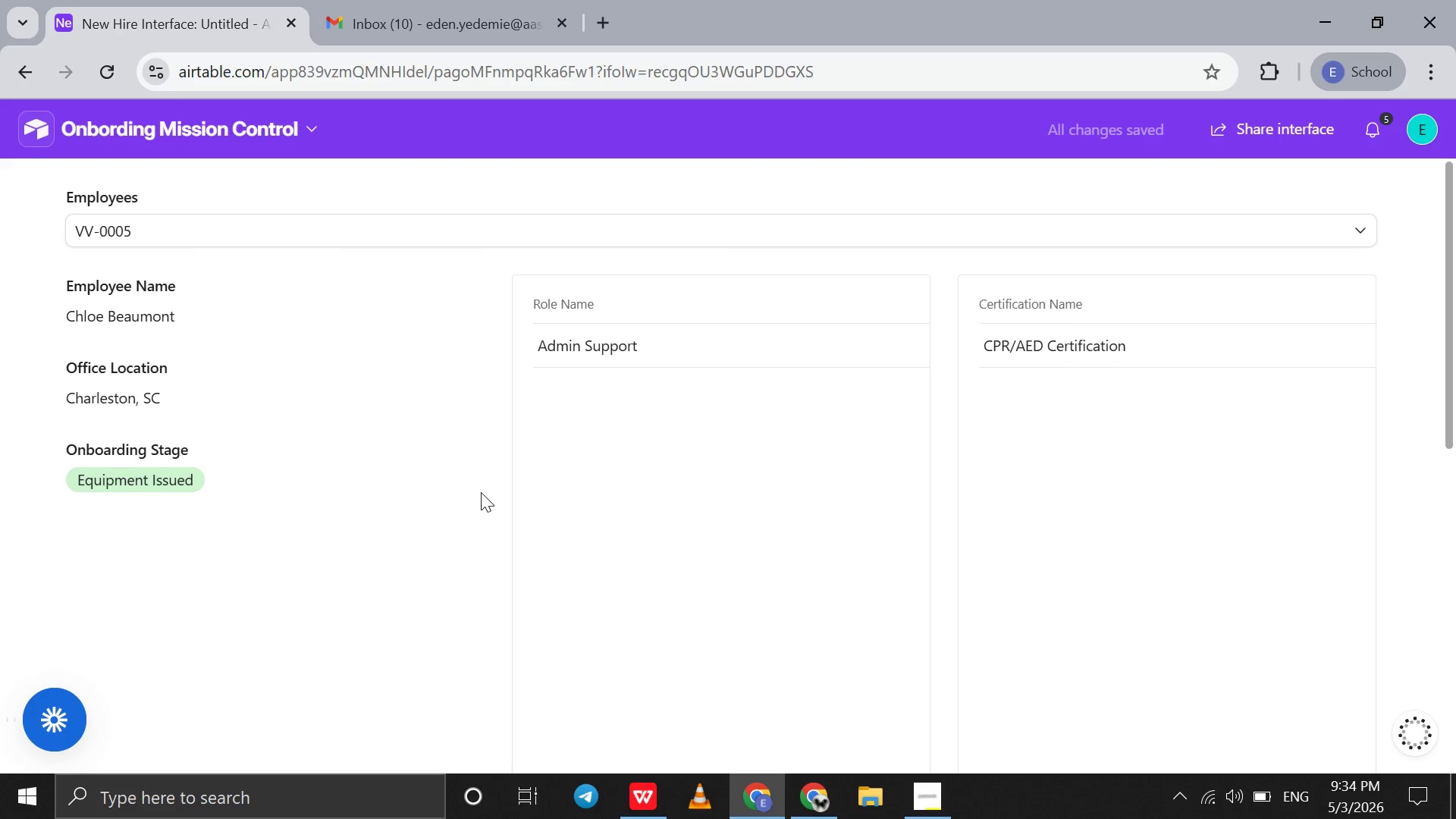 
key(Control+ControlLeft)
 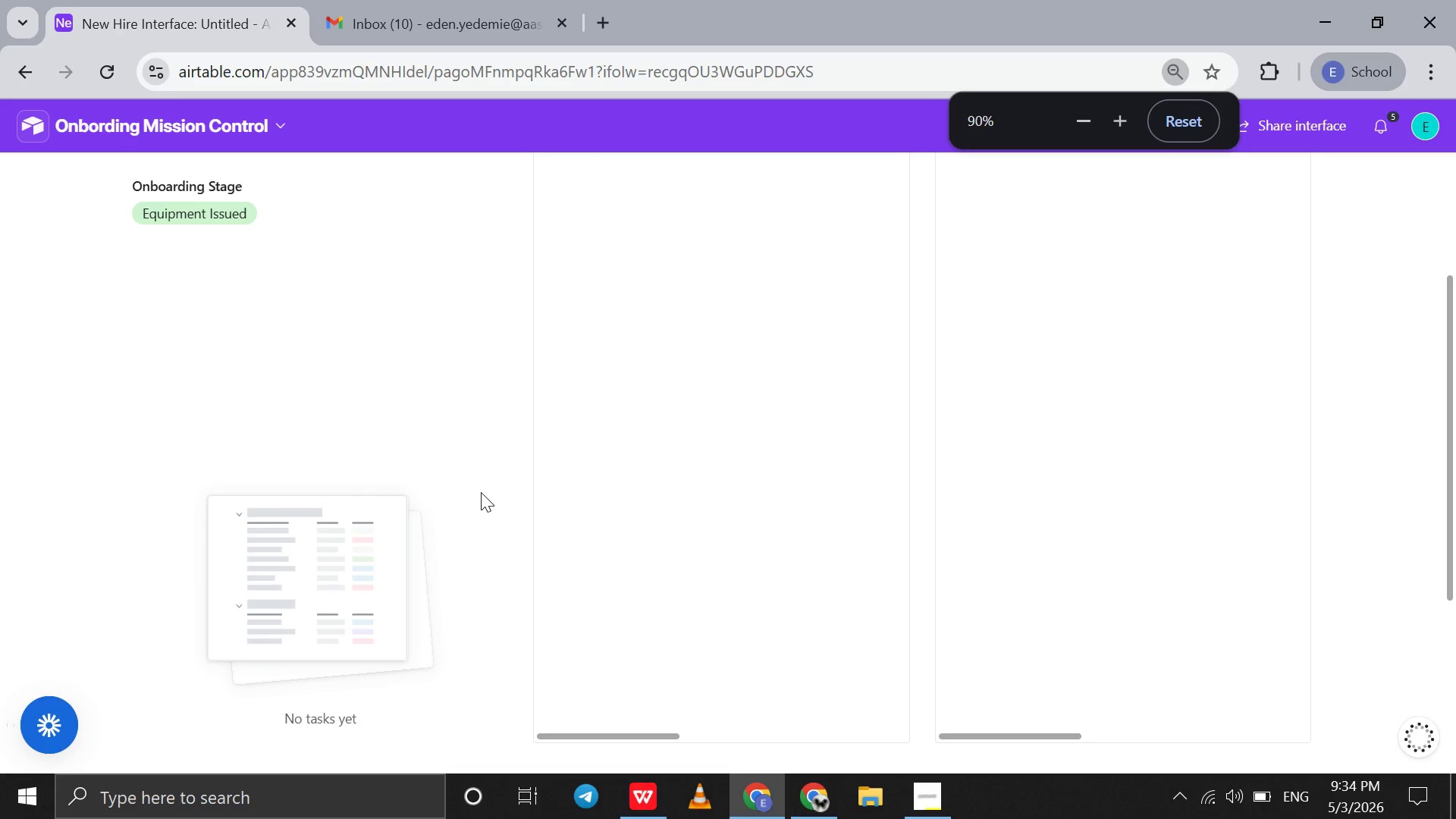 
scroll: coordinate [481, 492], scroll_direction: down, amount: 5.0
 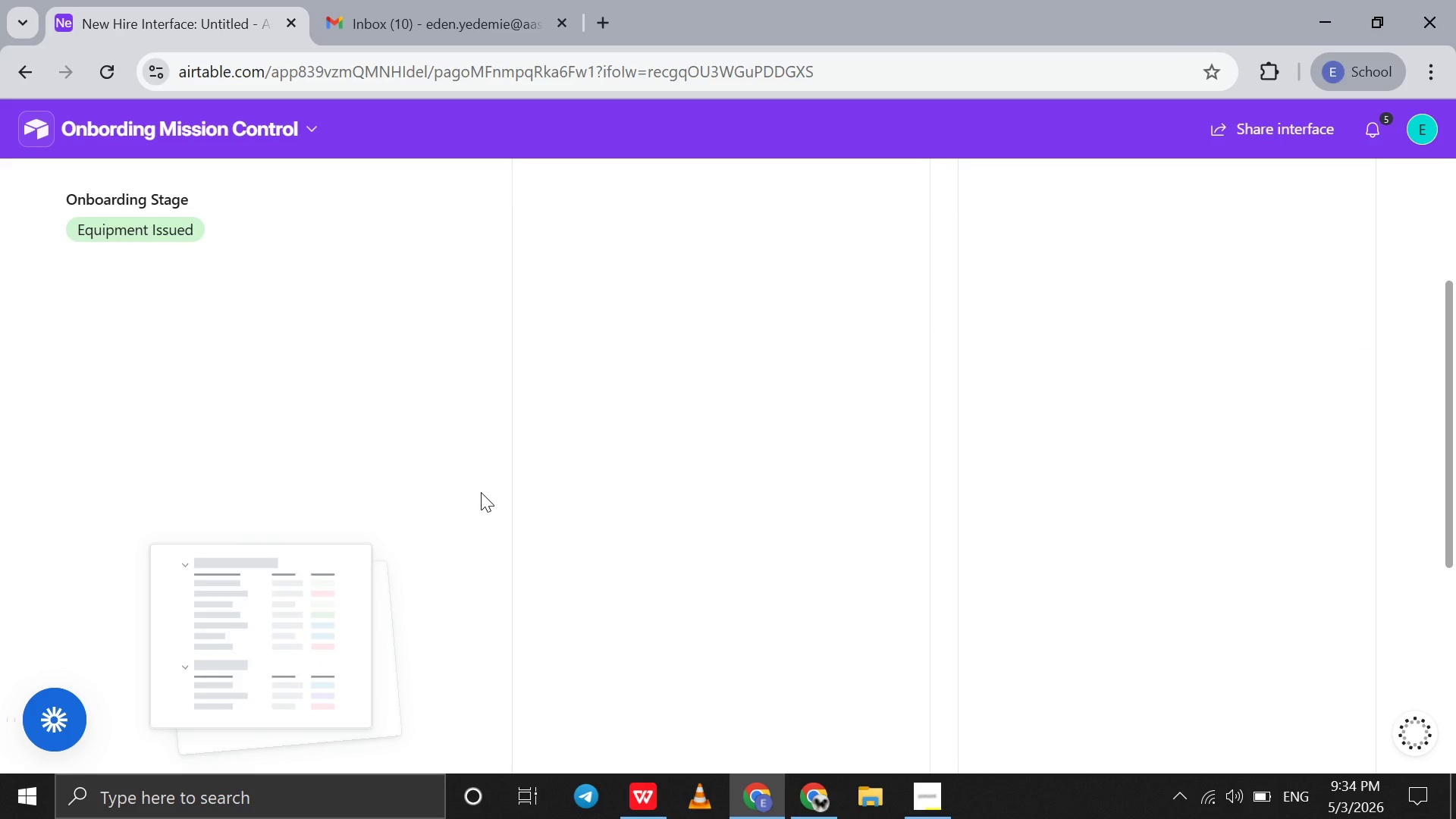 
hold_key(key=ControlLeft, duration=0.38)
 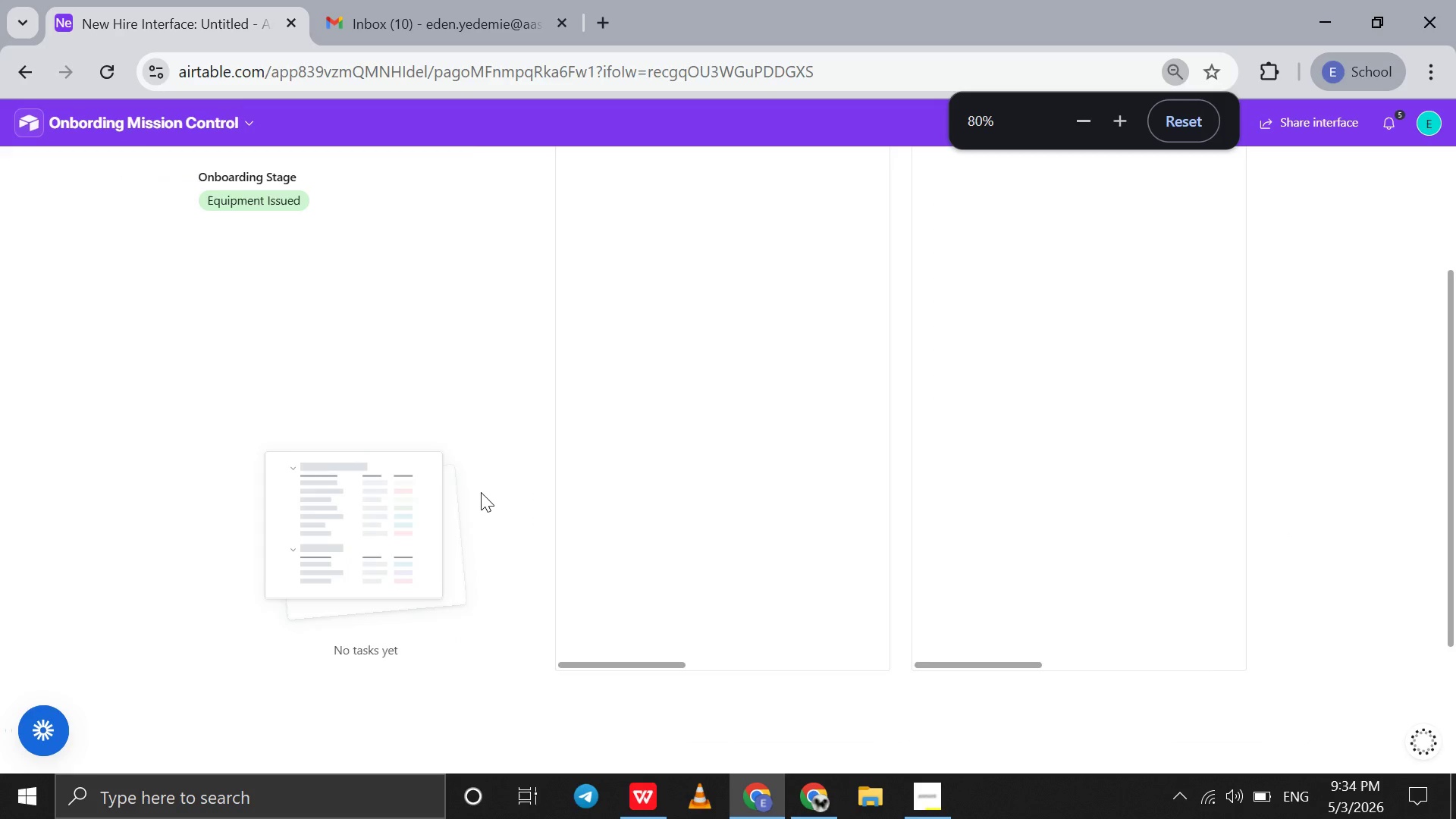 
scroll: coordinate [481, 492], scroll_direction: up, amount: 1.0
 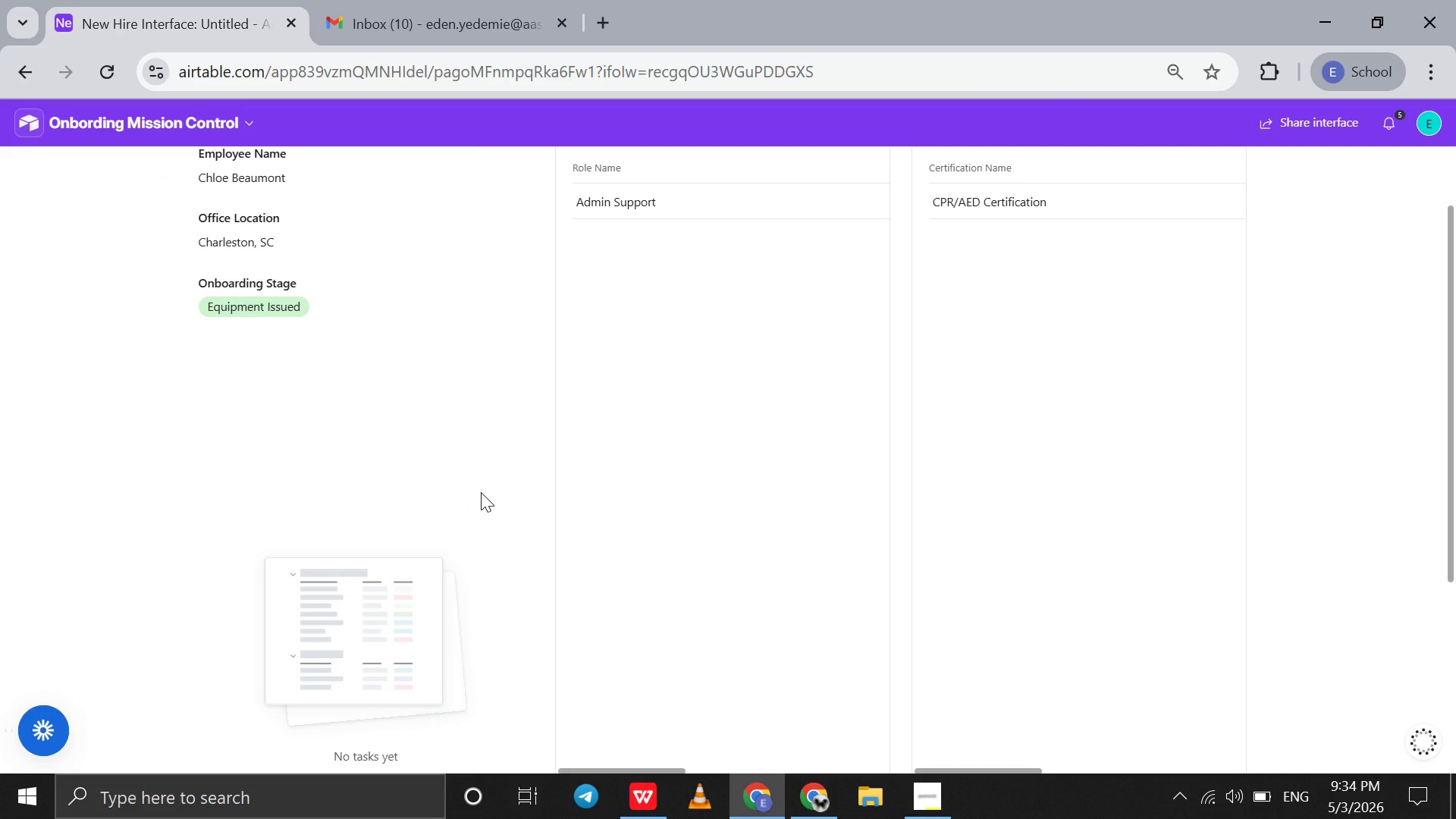 
key(Control+ControlLeft)
 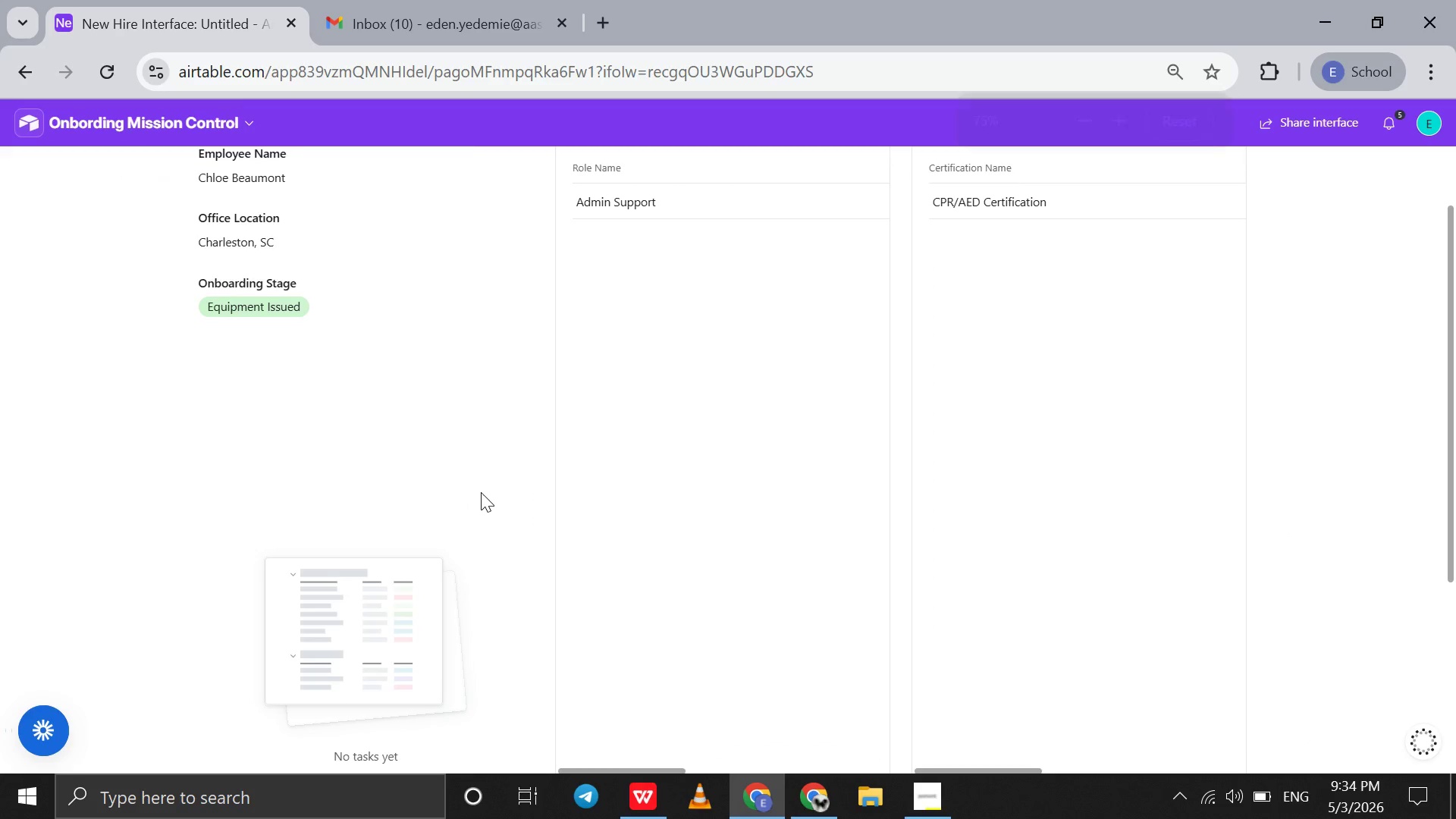 
key(Control+ControlLeft)
 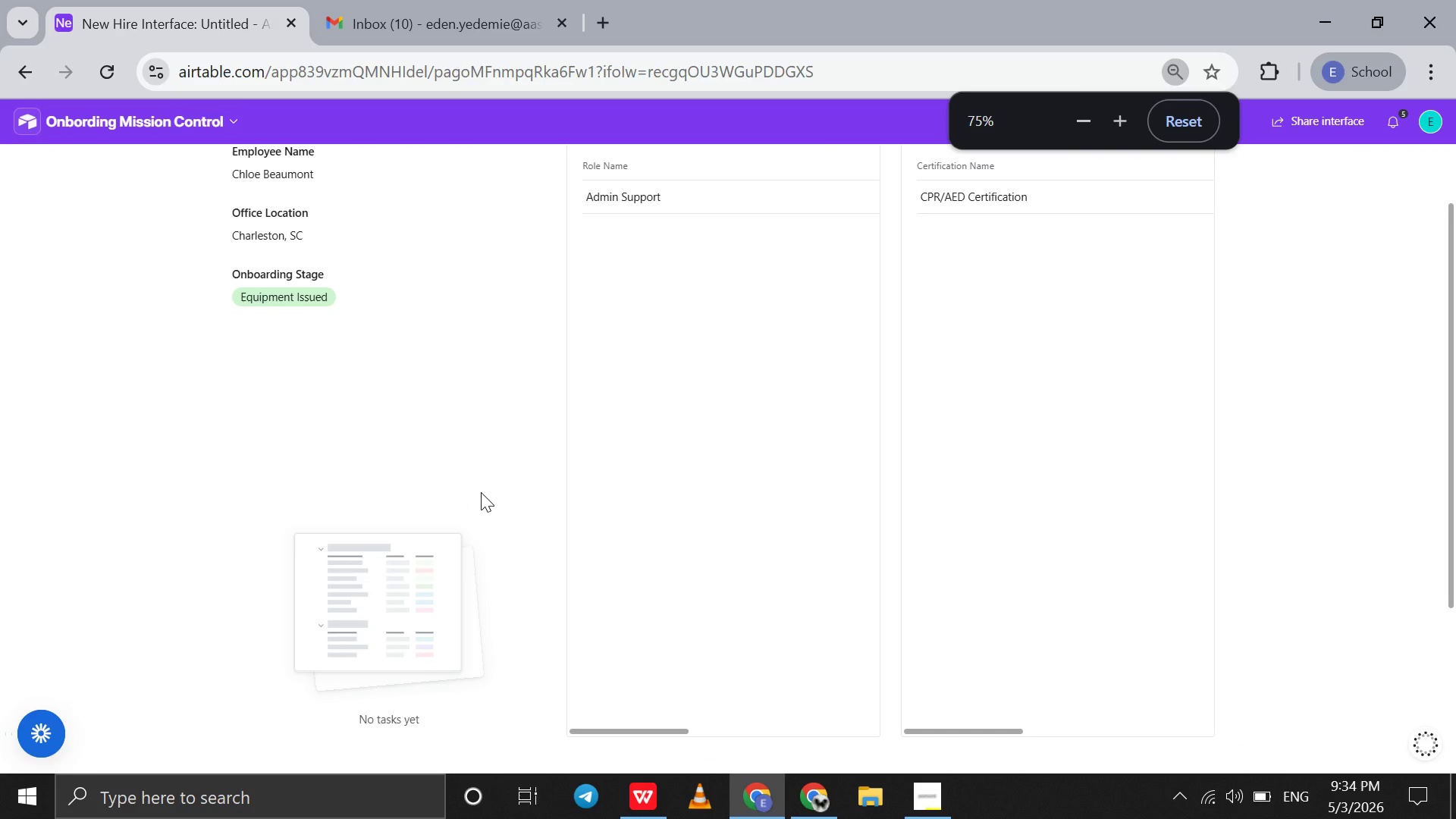 
key(Control+ControlLeft)
 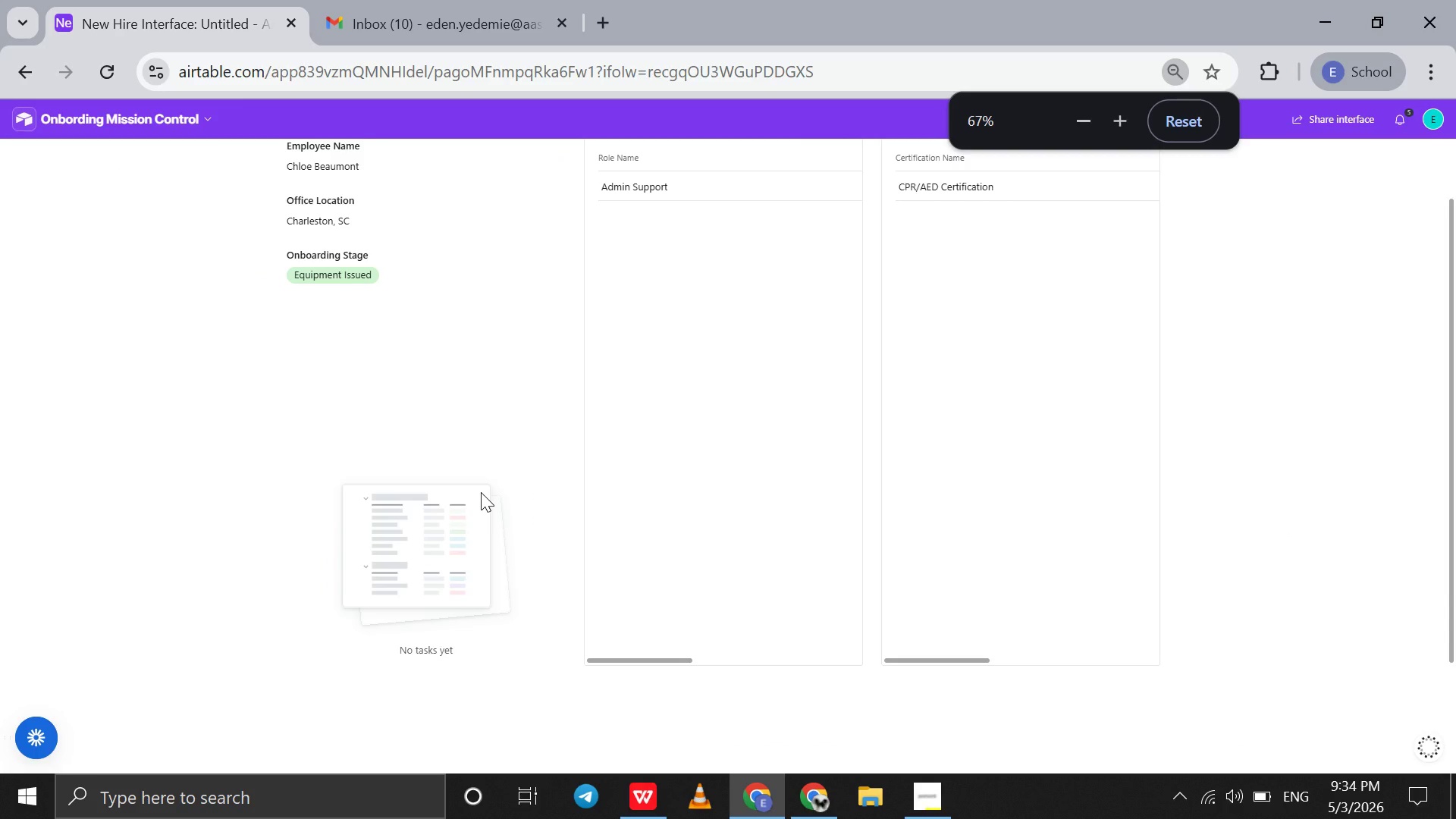 
scroll: coordinate [481, 492], scroll_direction: up, amount: 3.0
 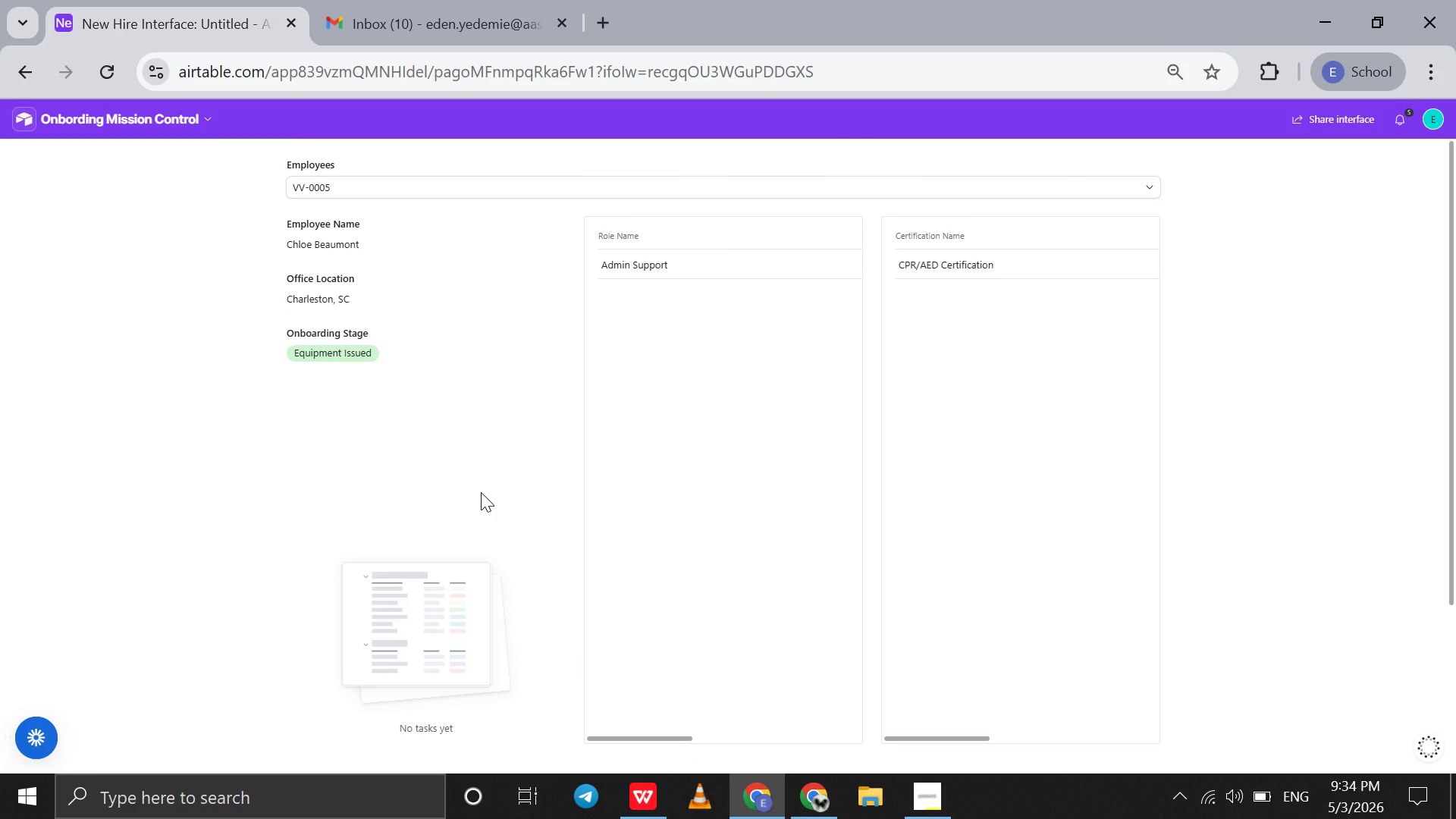 
key(Alt+Meta+PrintScreen)
 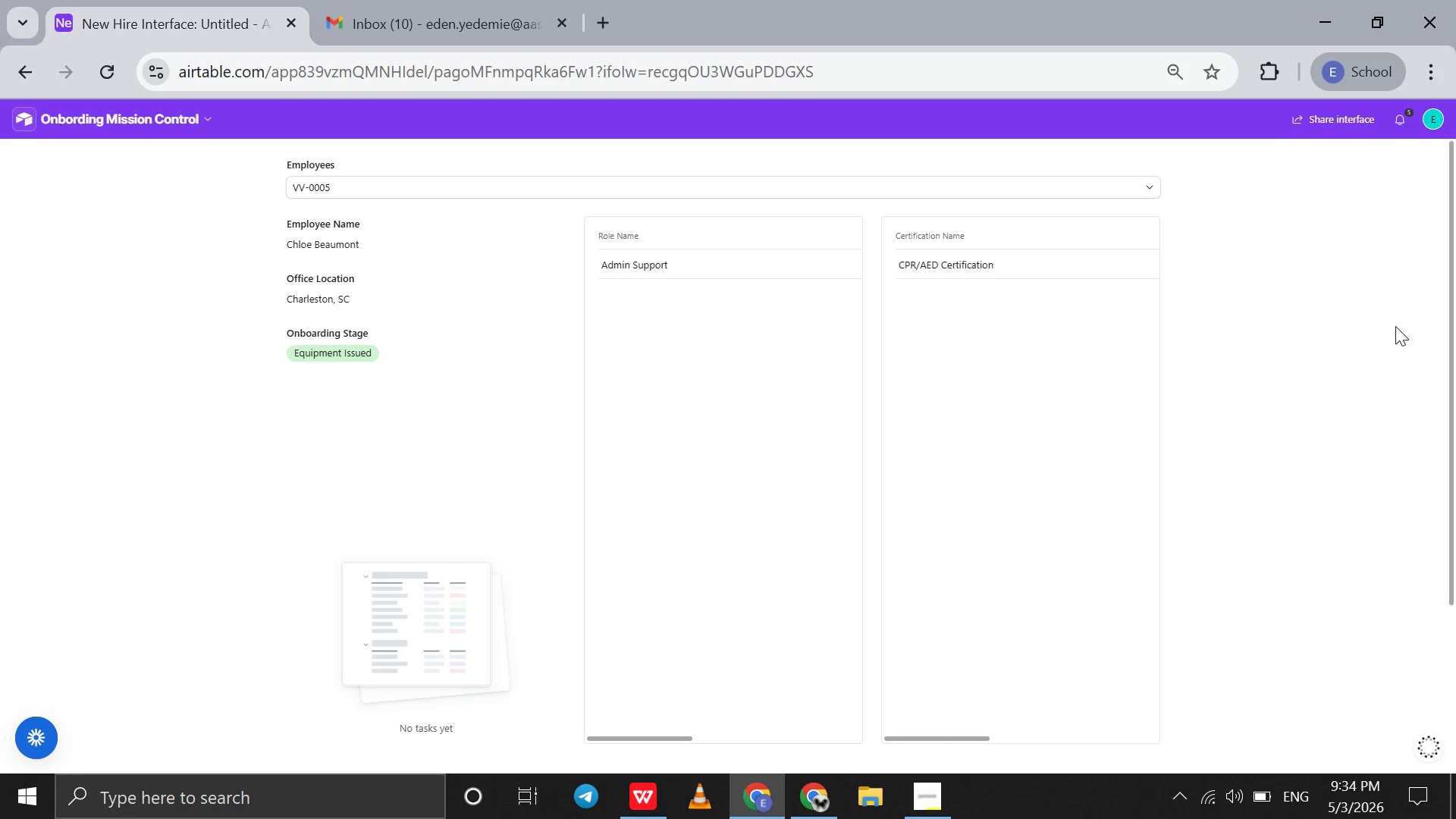 
left_click([1398, 326])
 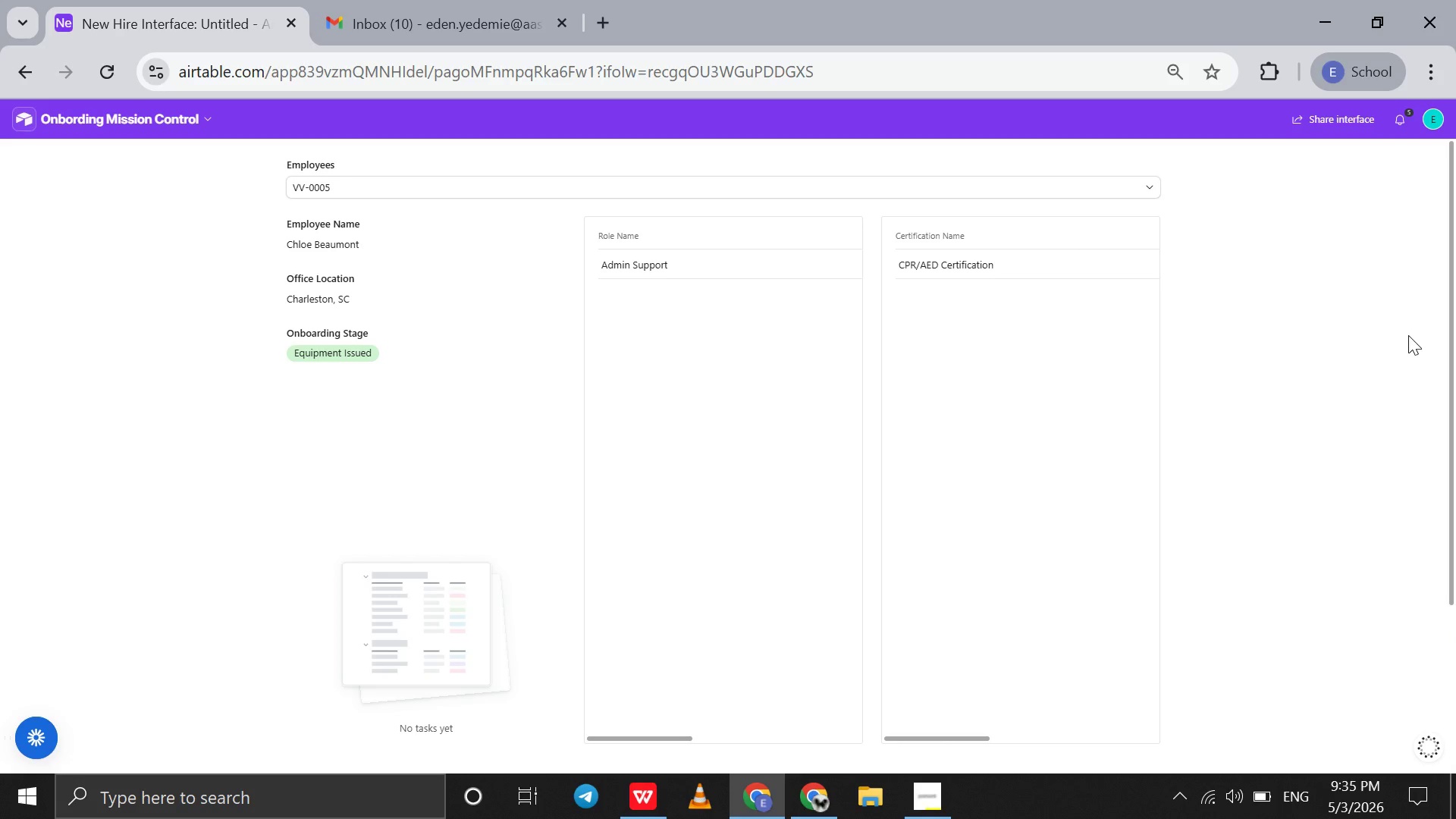 
left_click([1408, 335])
 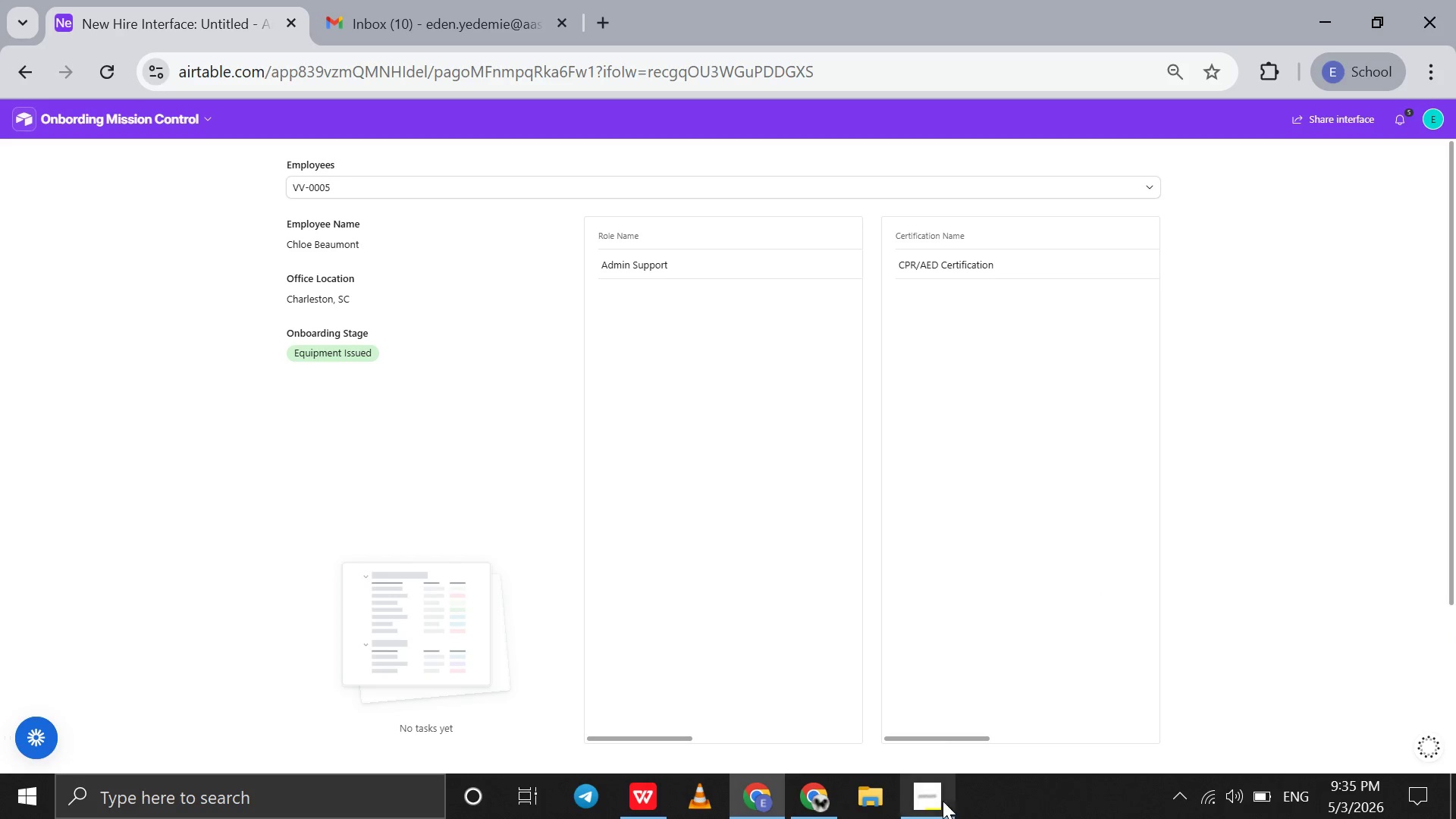 
left_click([932, 803])